 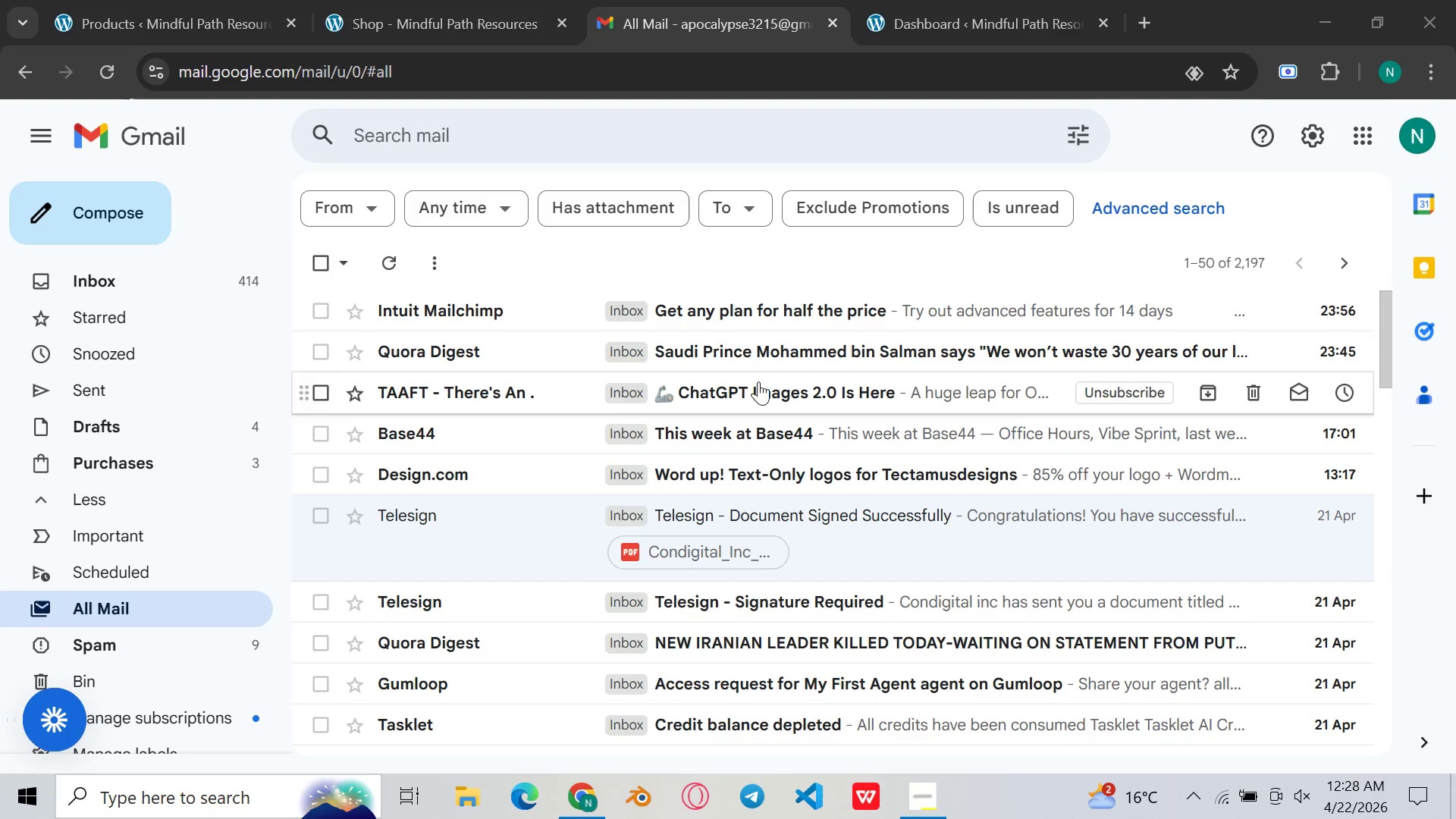 
left_click([832, 20])
 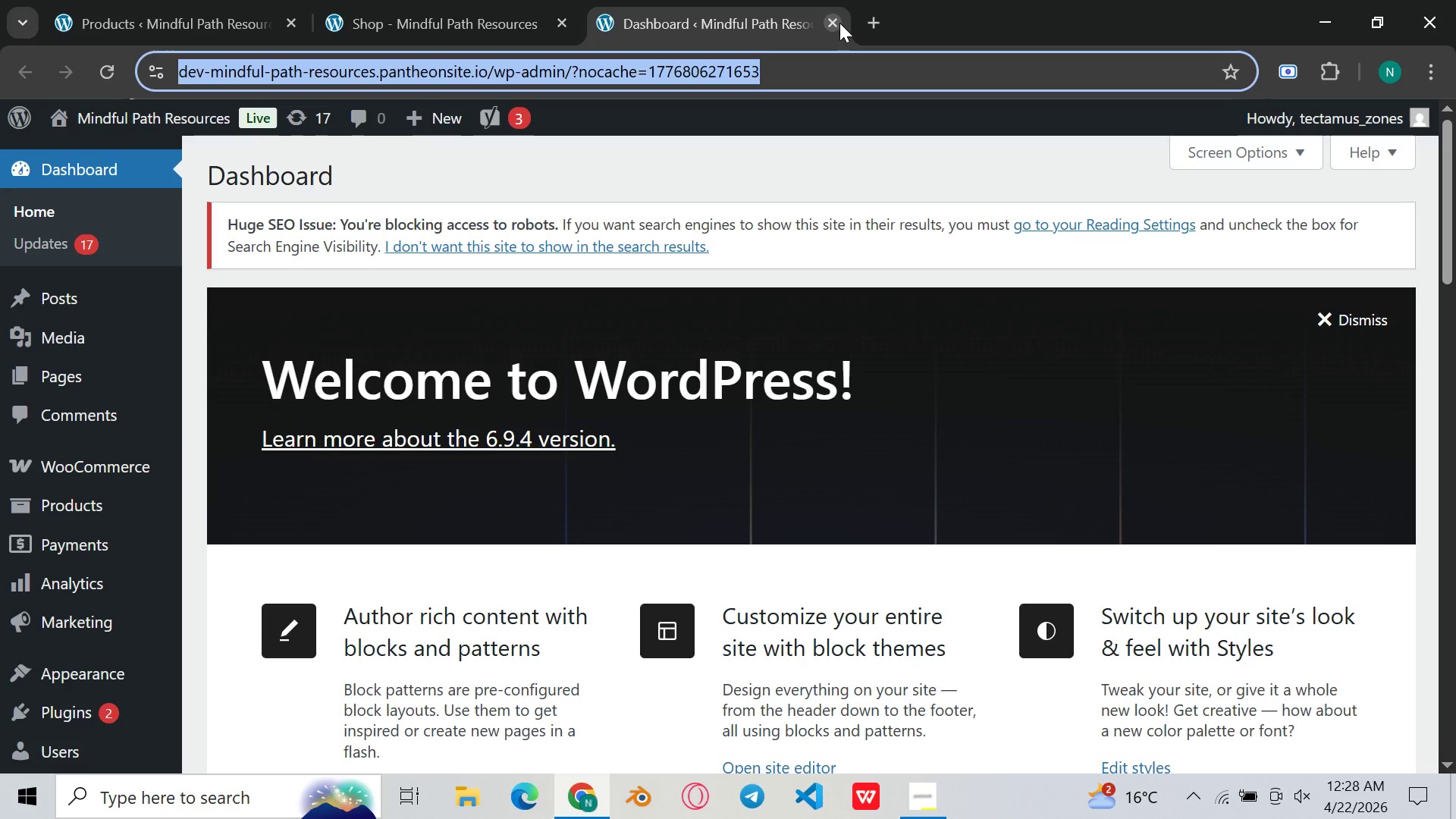 
left_click([786, 17])
 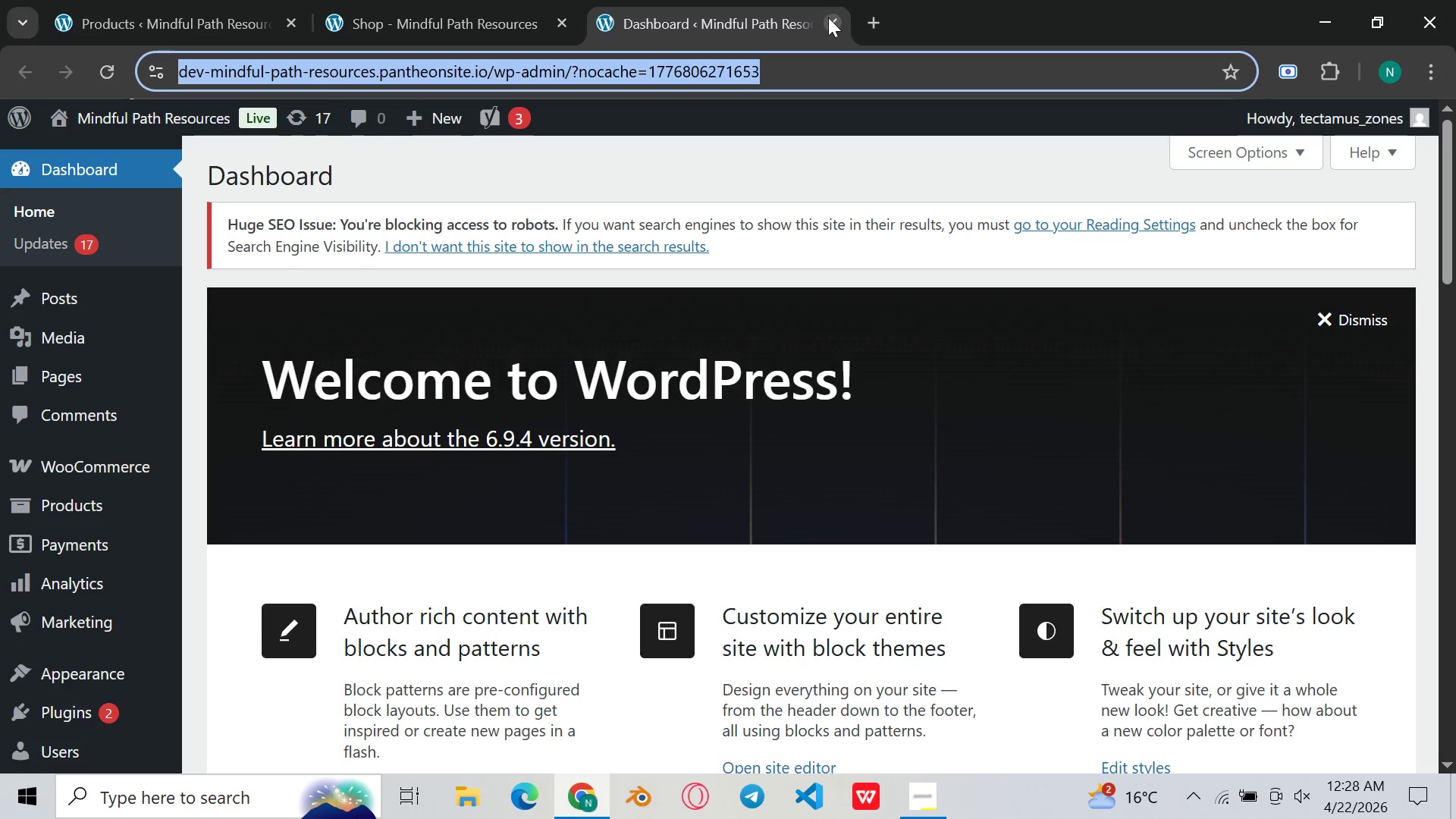 
left_click([827, 21])
 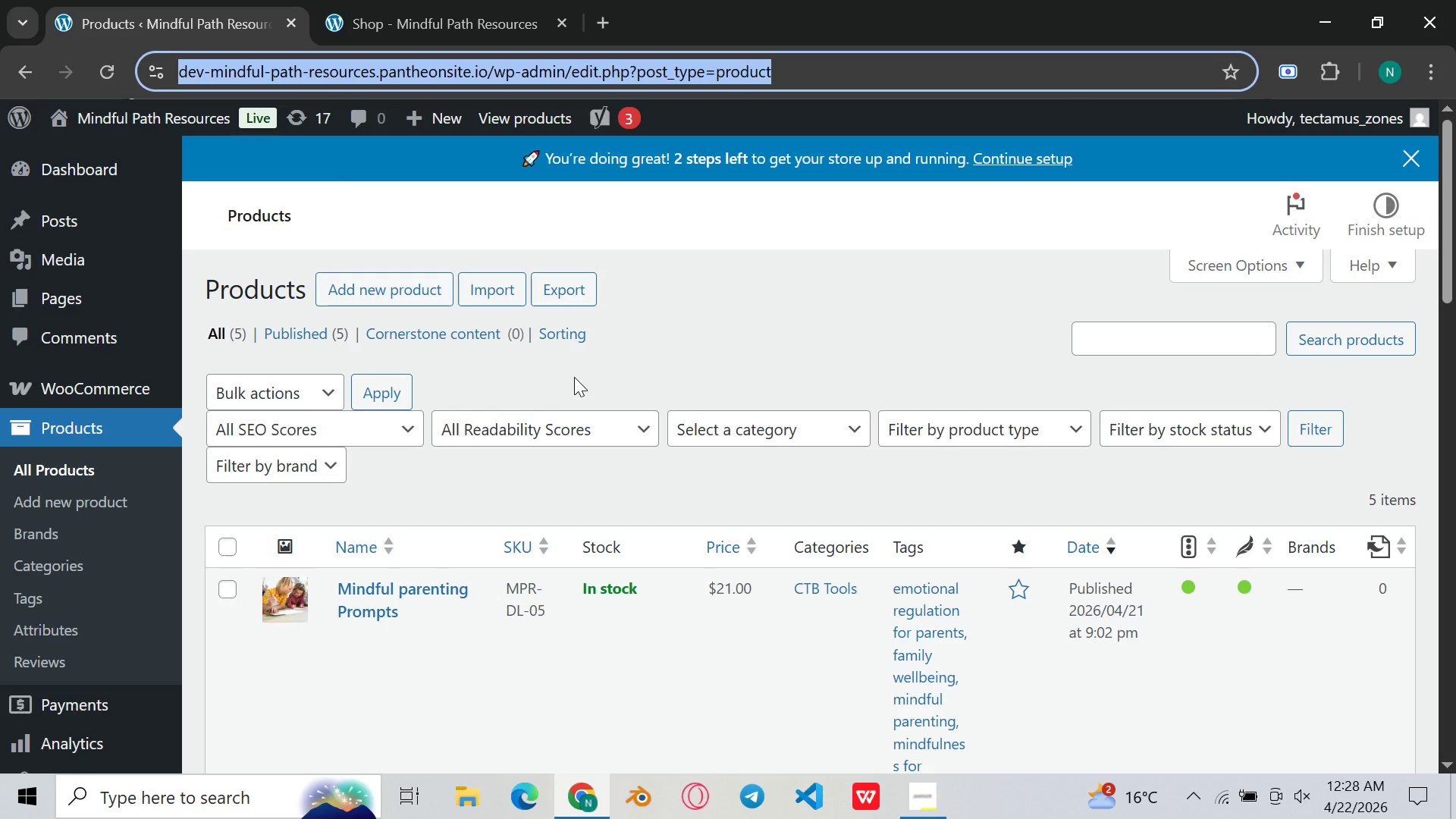 
wait(6.14)
 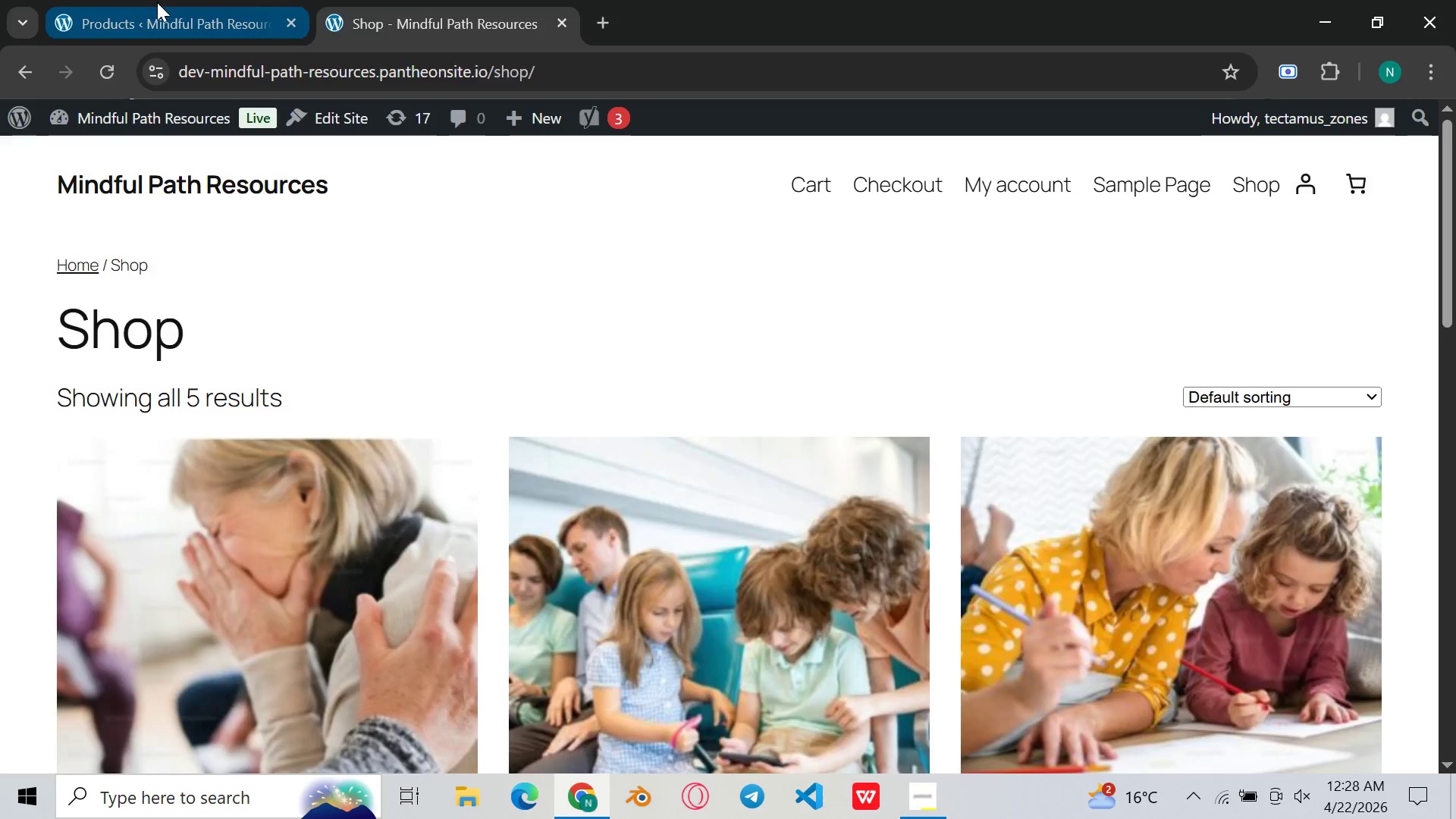 
scroll: coordinate [588, 407], scroll_direction: down, amount: 4.0
 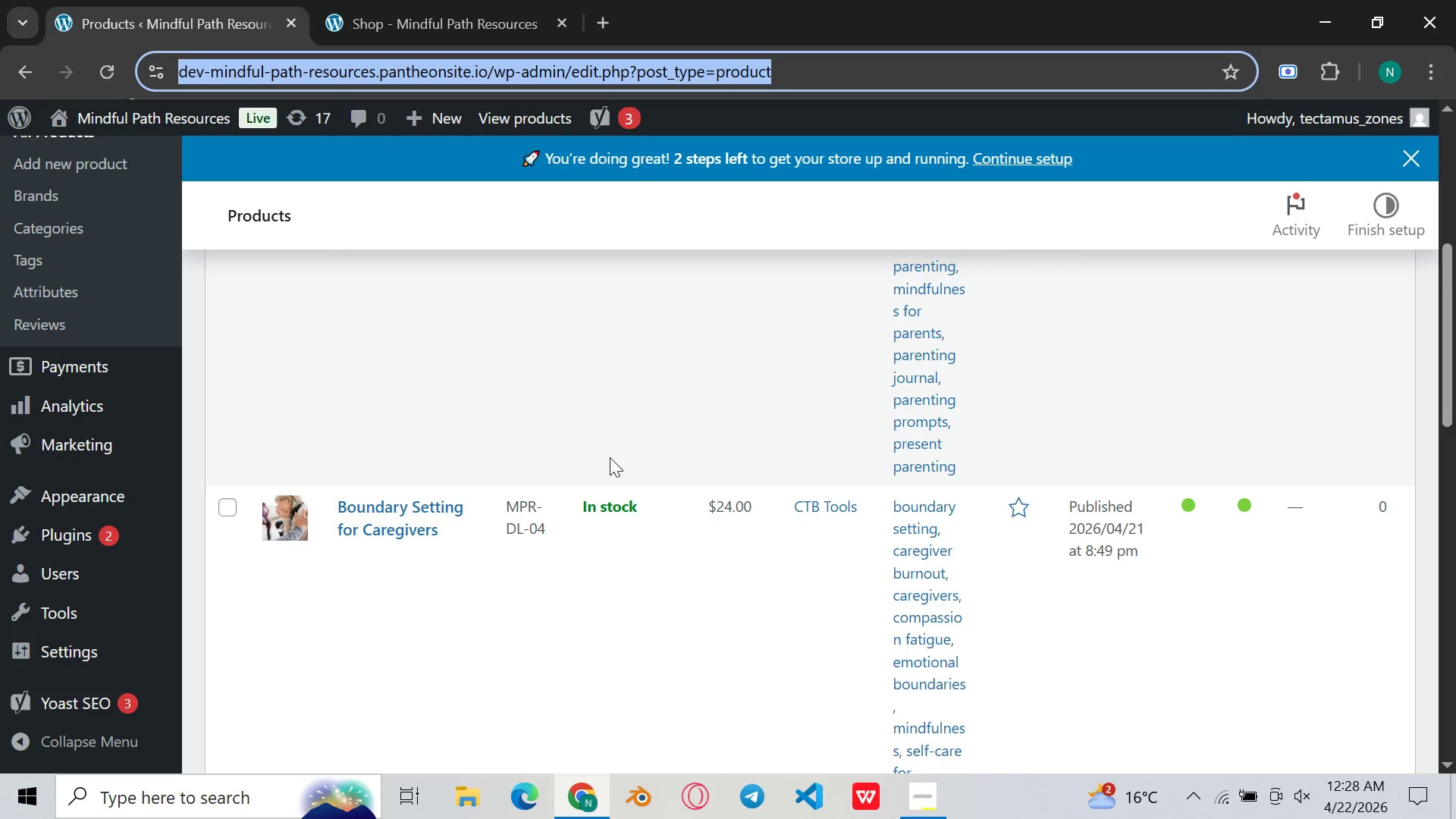 
wait(27.48)
 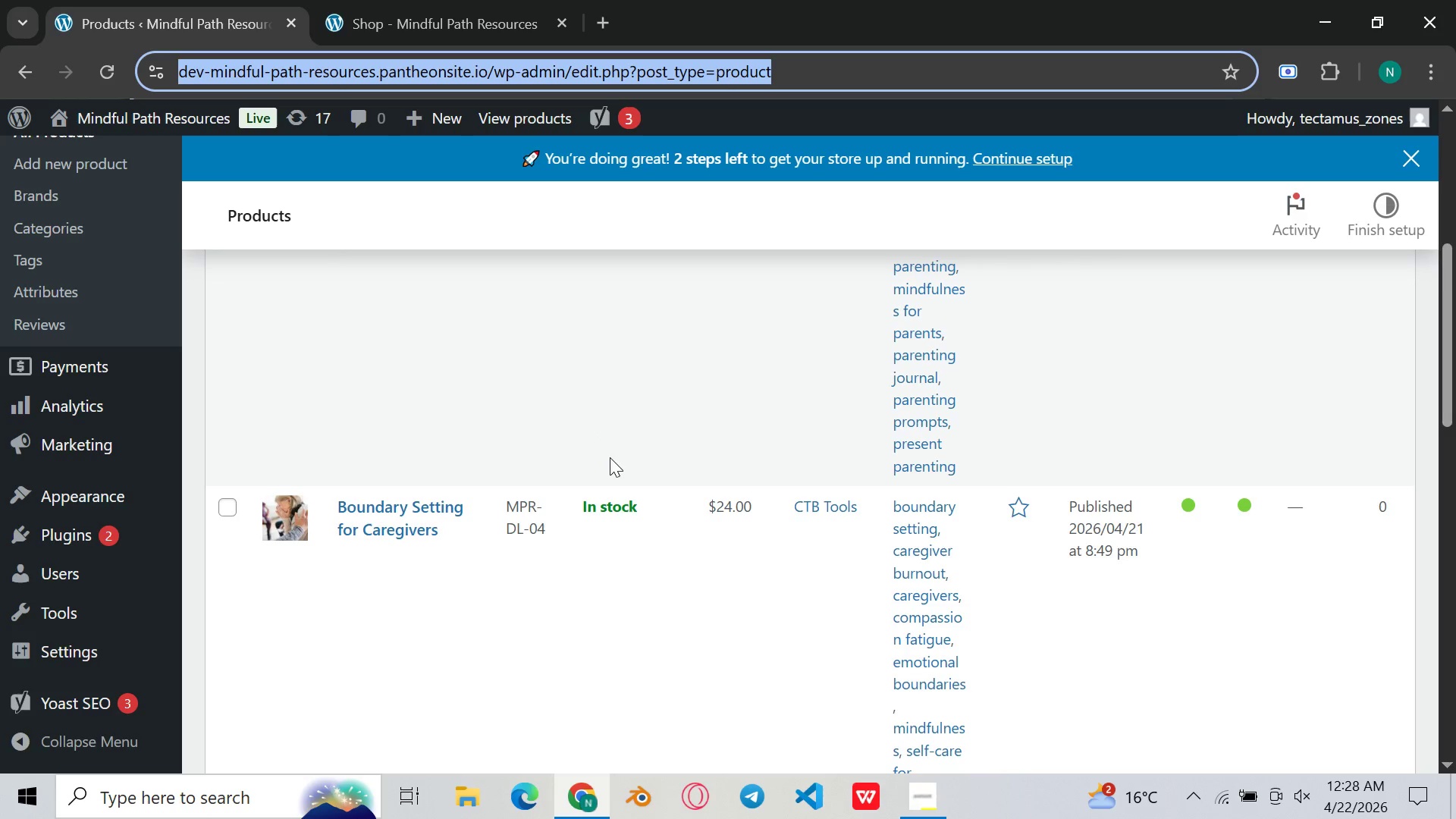 
right_click([579, 73])
 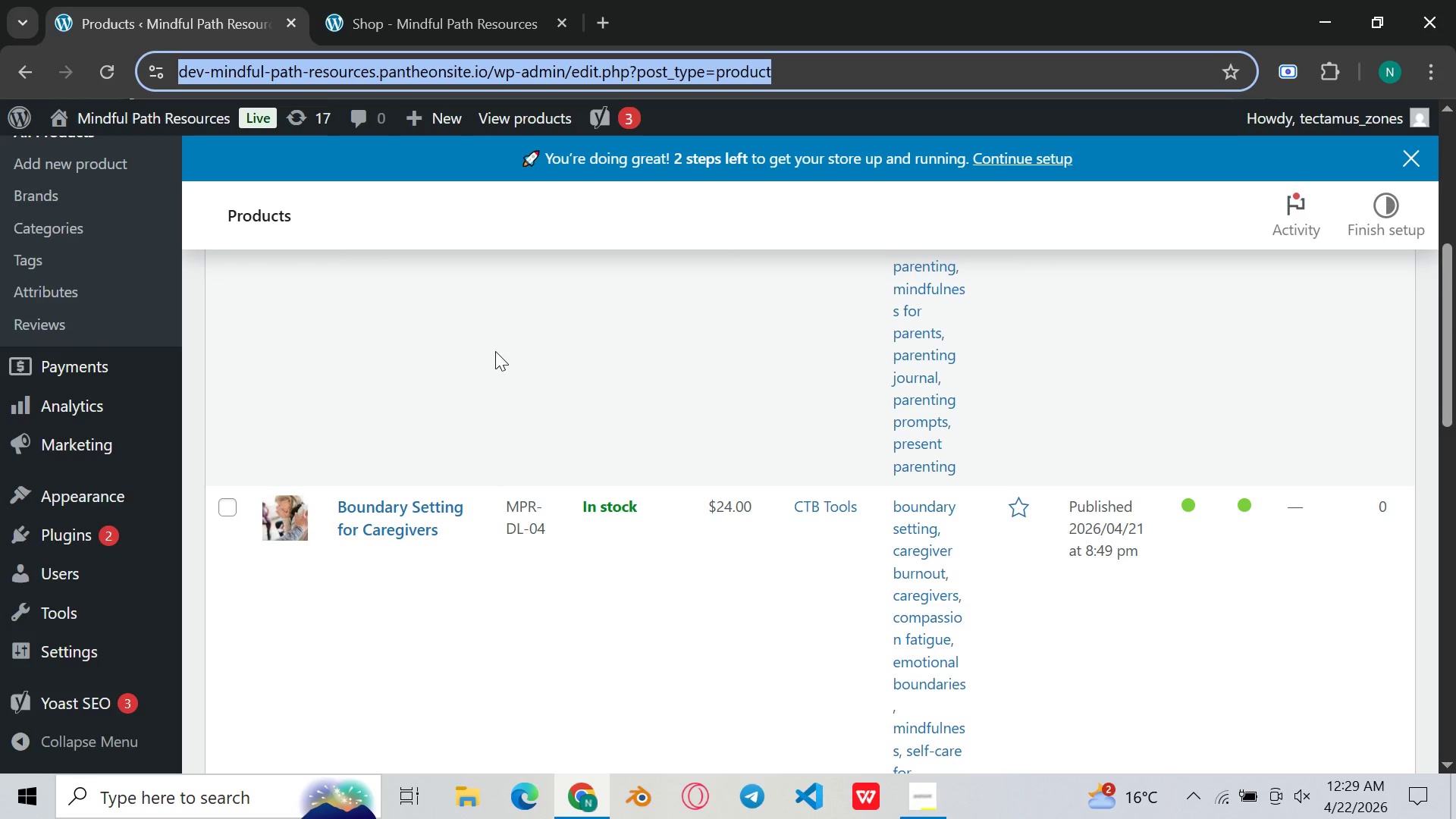 
wait(10.84)
 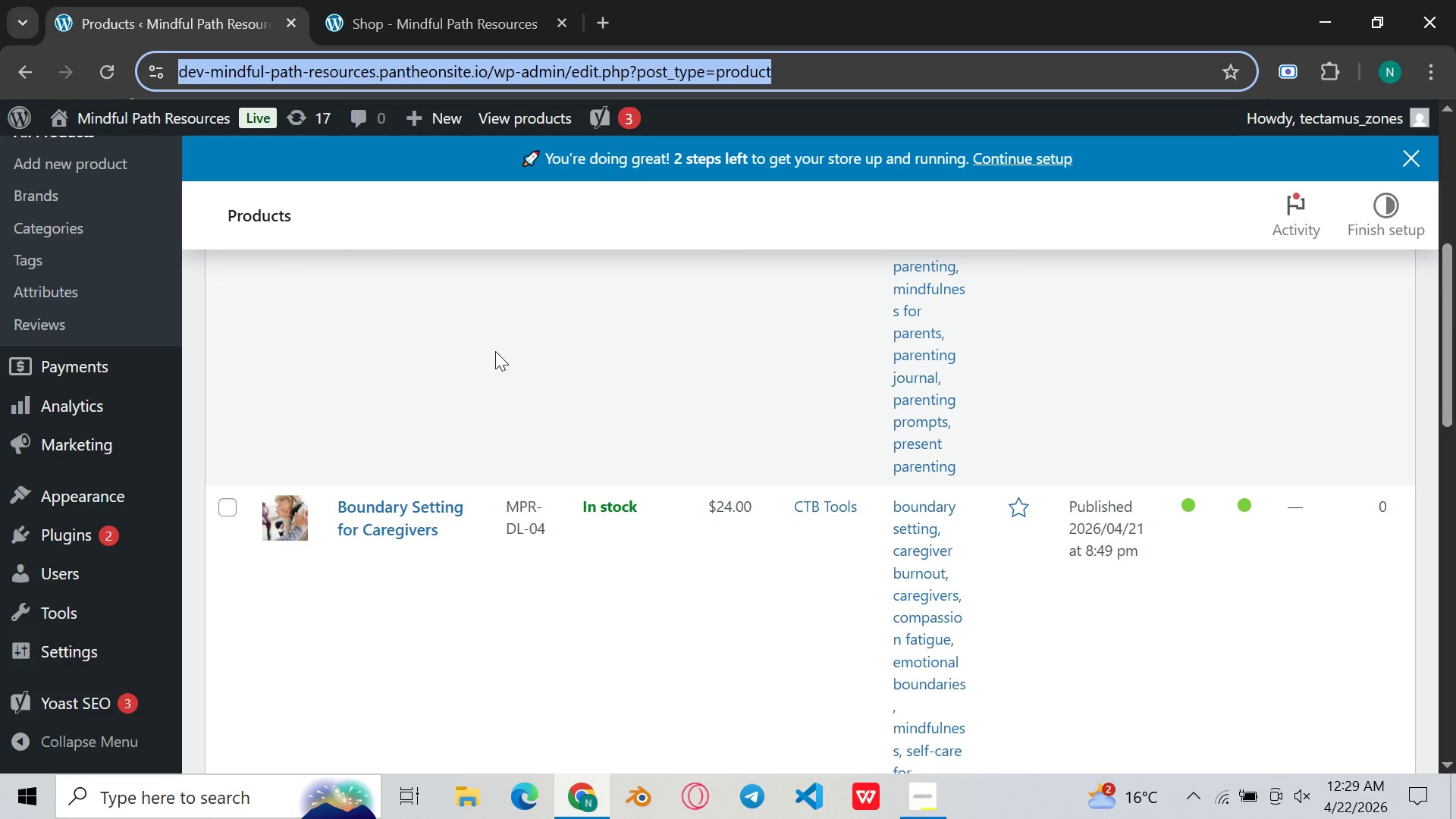 
scroll: coordinate [494, 350], scroll_direction: down, amount: 6.0
 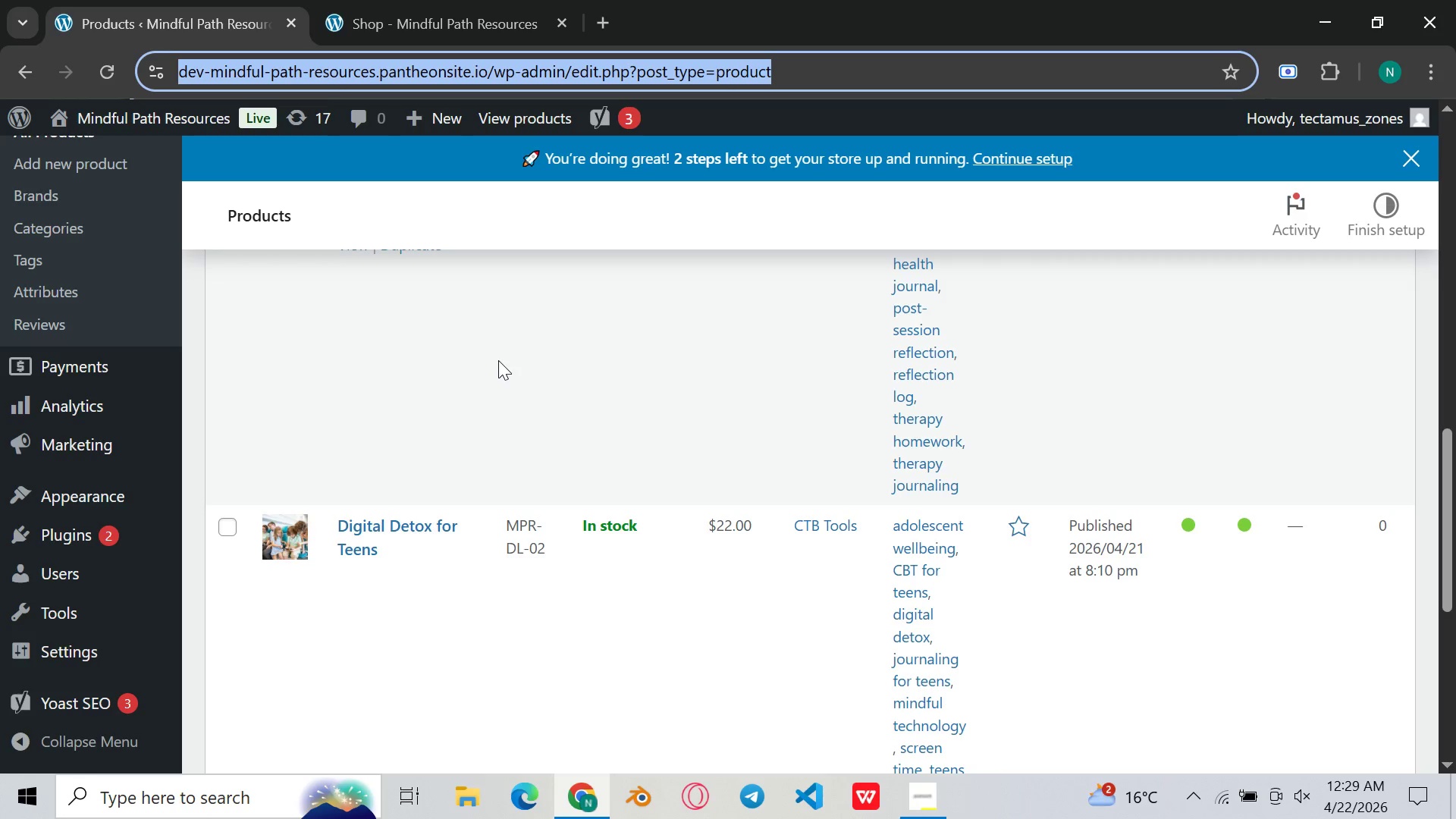 
wait(14.39)
 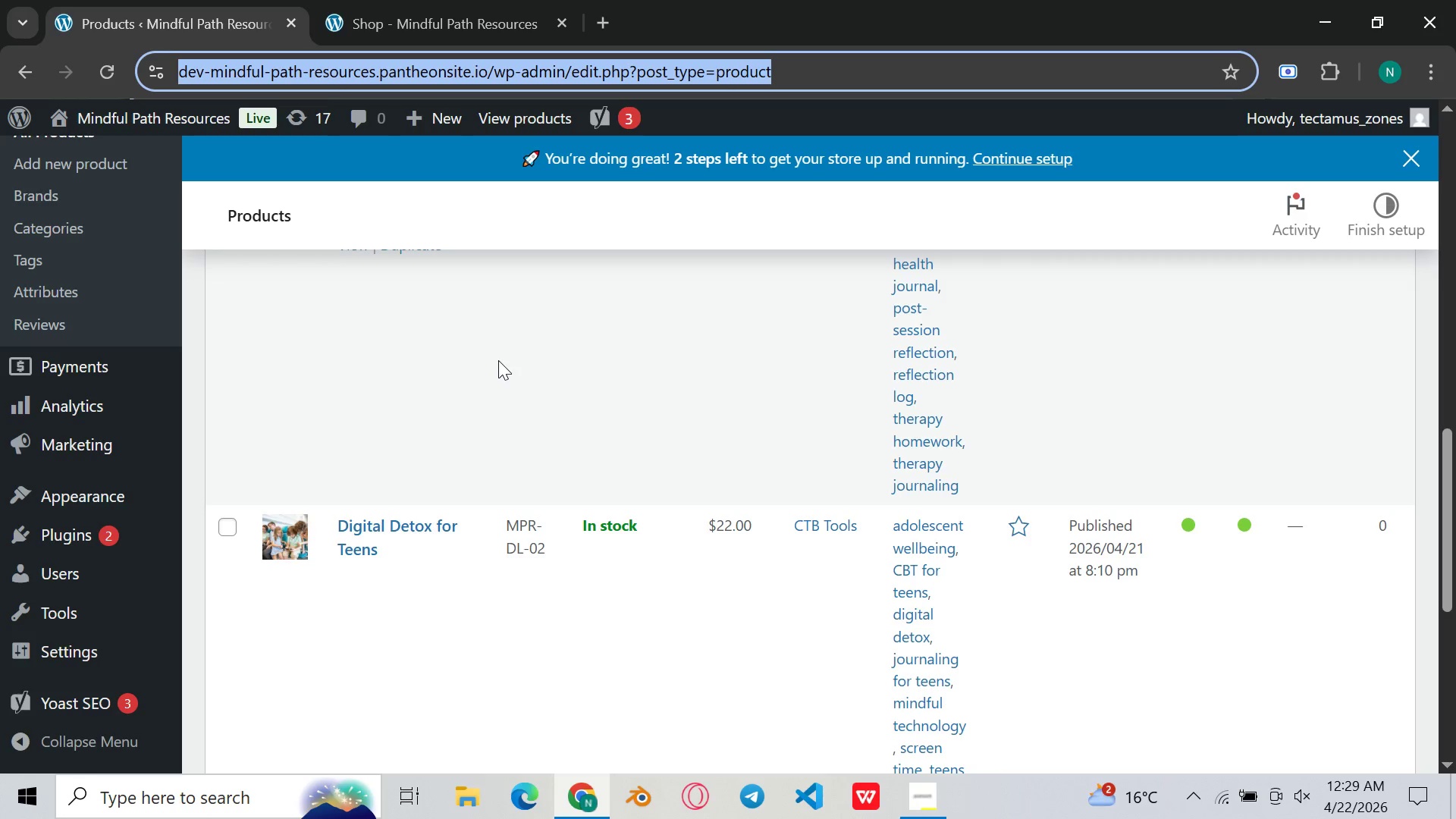 
scroll: coordinate [509, 376], scroll_direction: down, amount: 3.0
 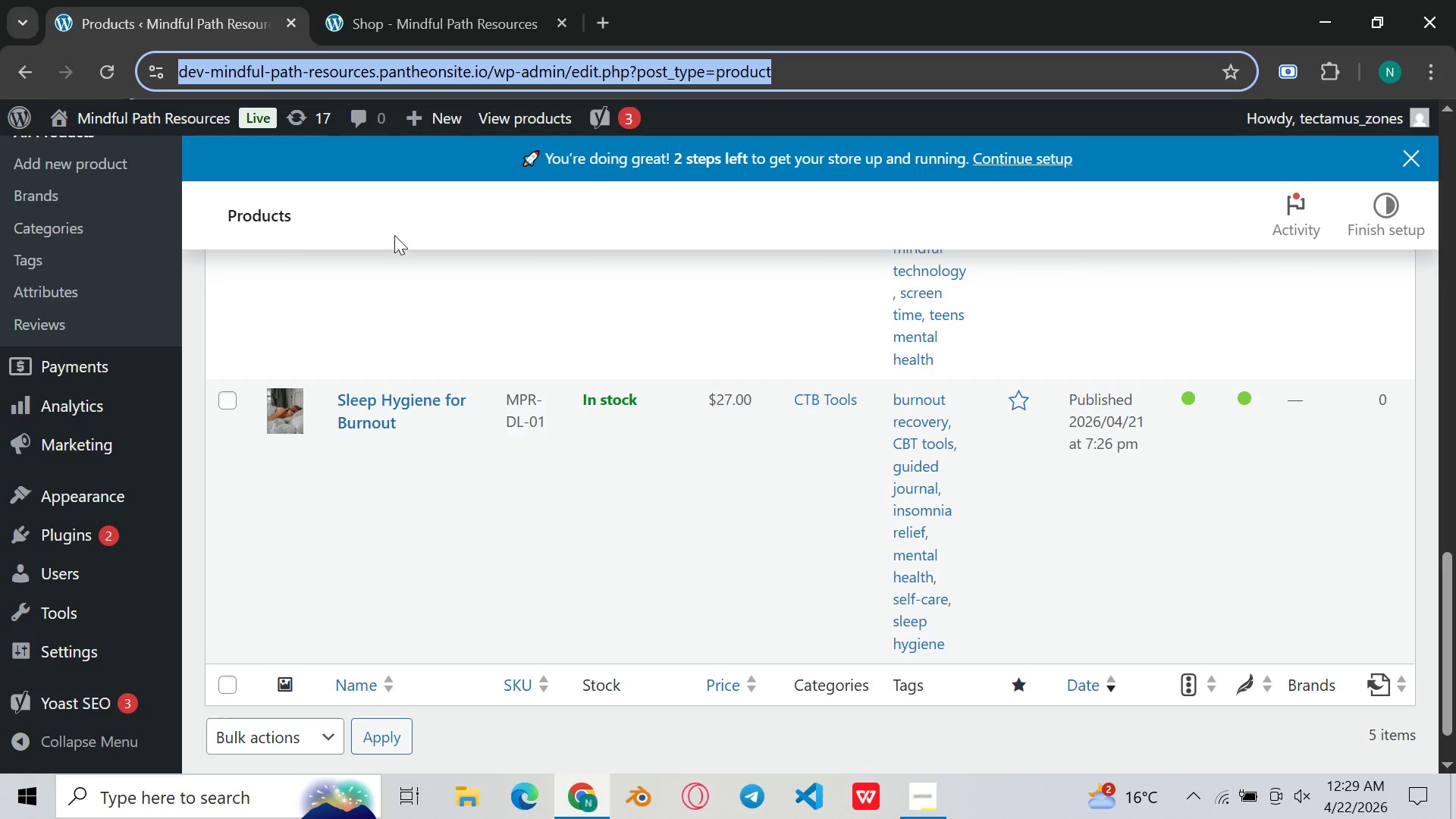 
wait(7.12)
 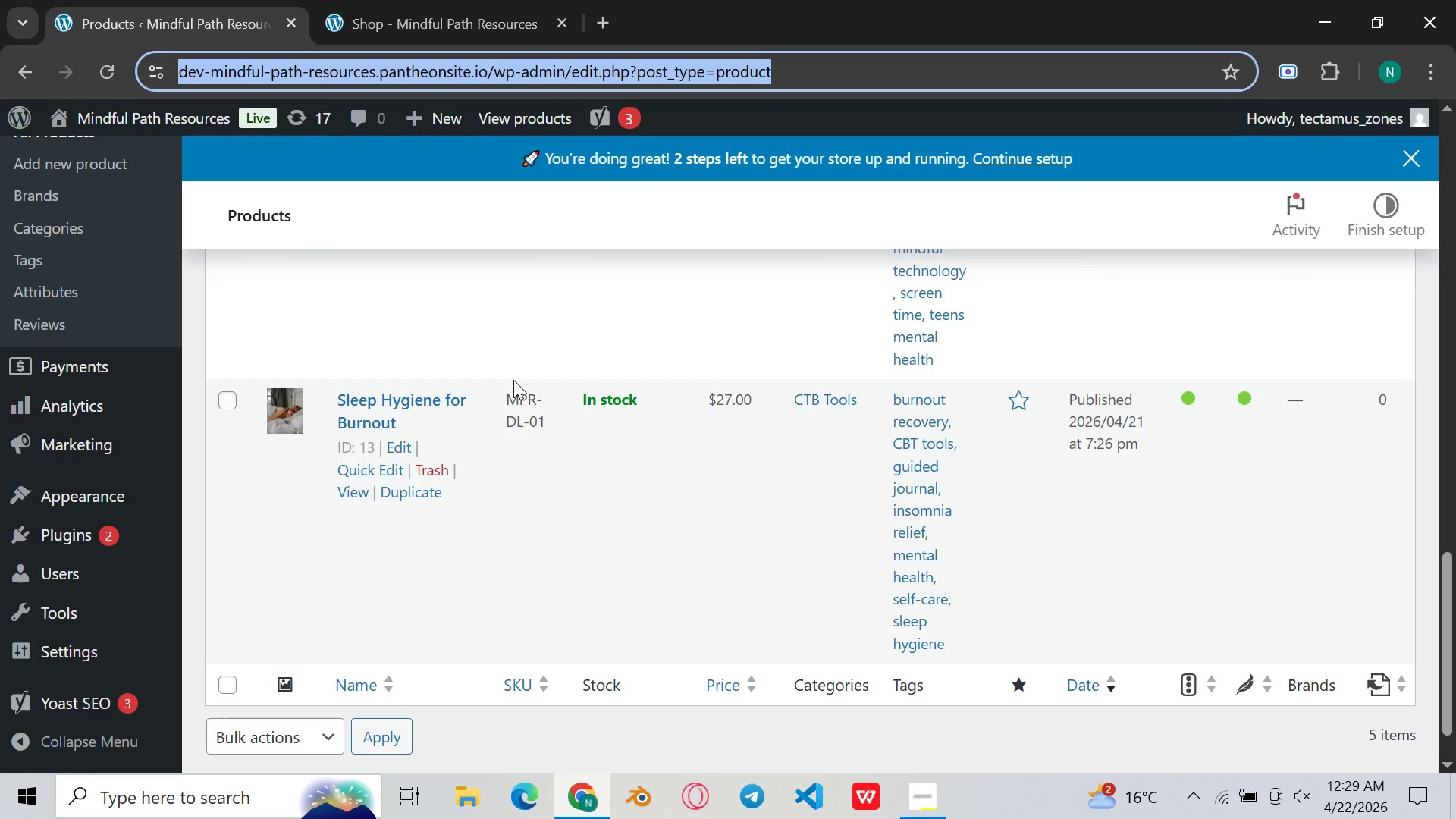 
scroll: coordinate [110, 136], scroll_direction: up, amount: 2.0
 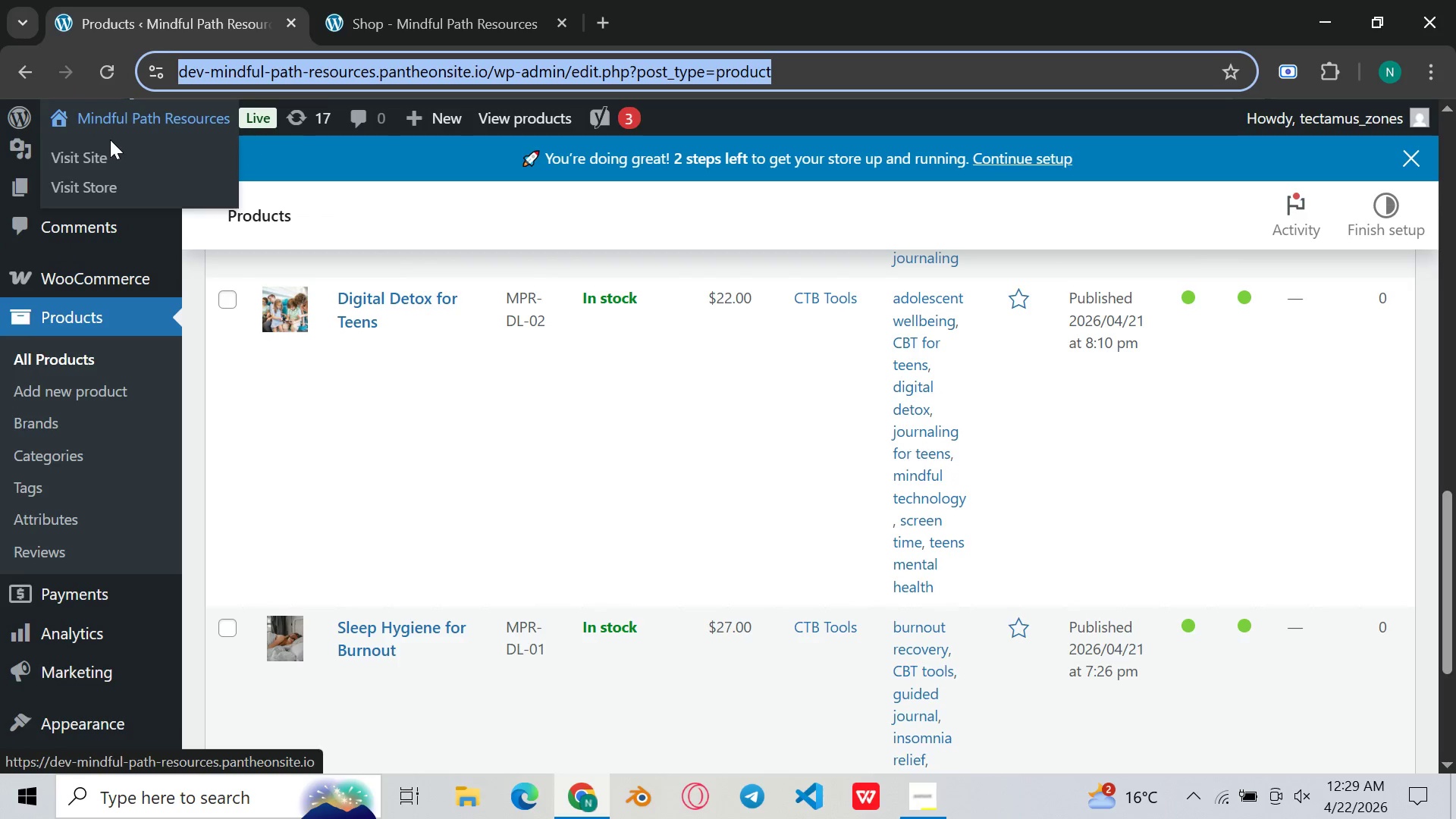 
left_click([111, 143])
 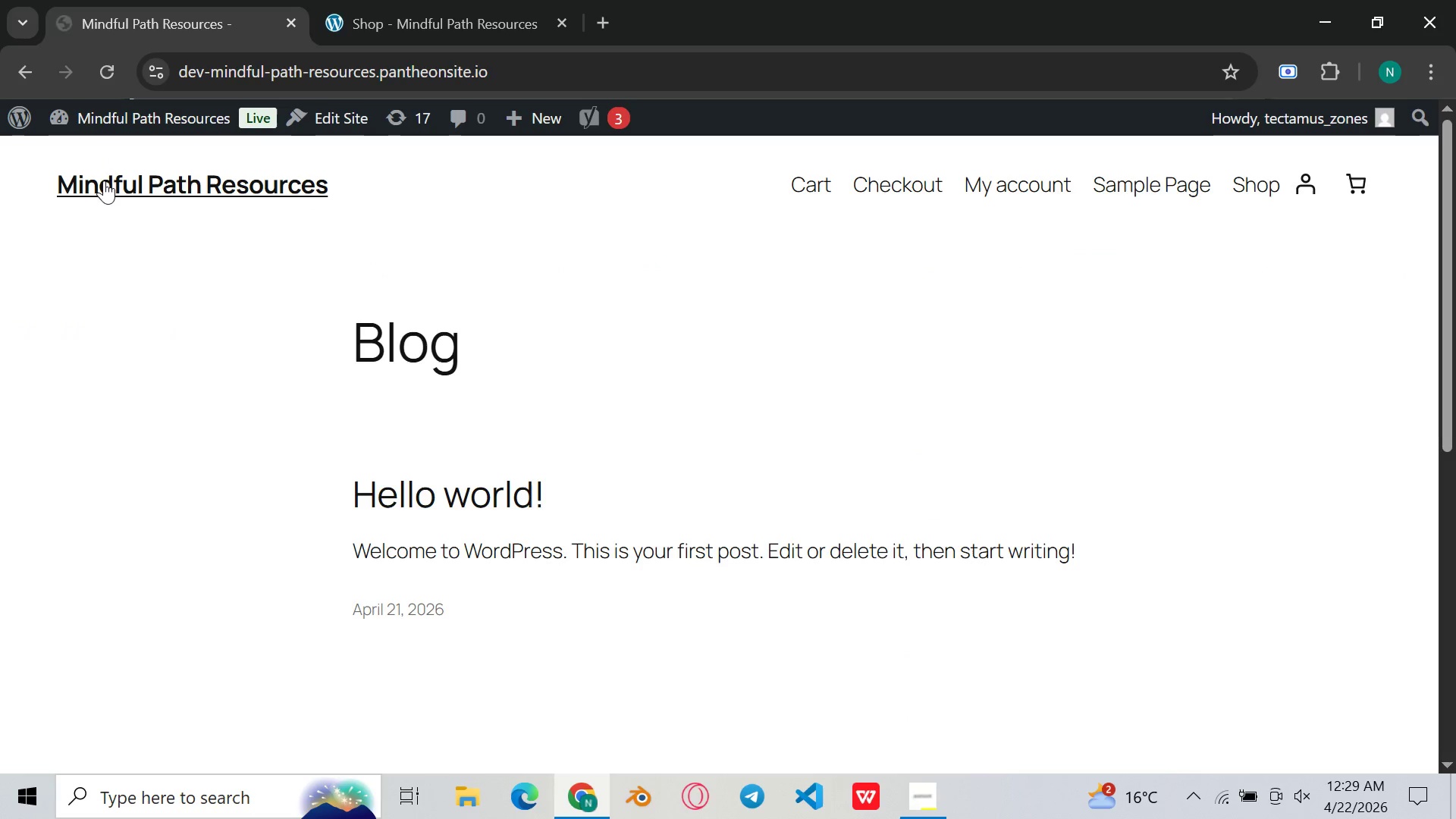 
scroll: coordinate [438, 303], scroll_direction: down, amount: 3.0
 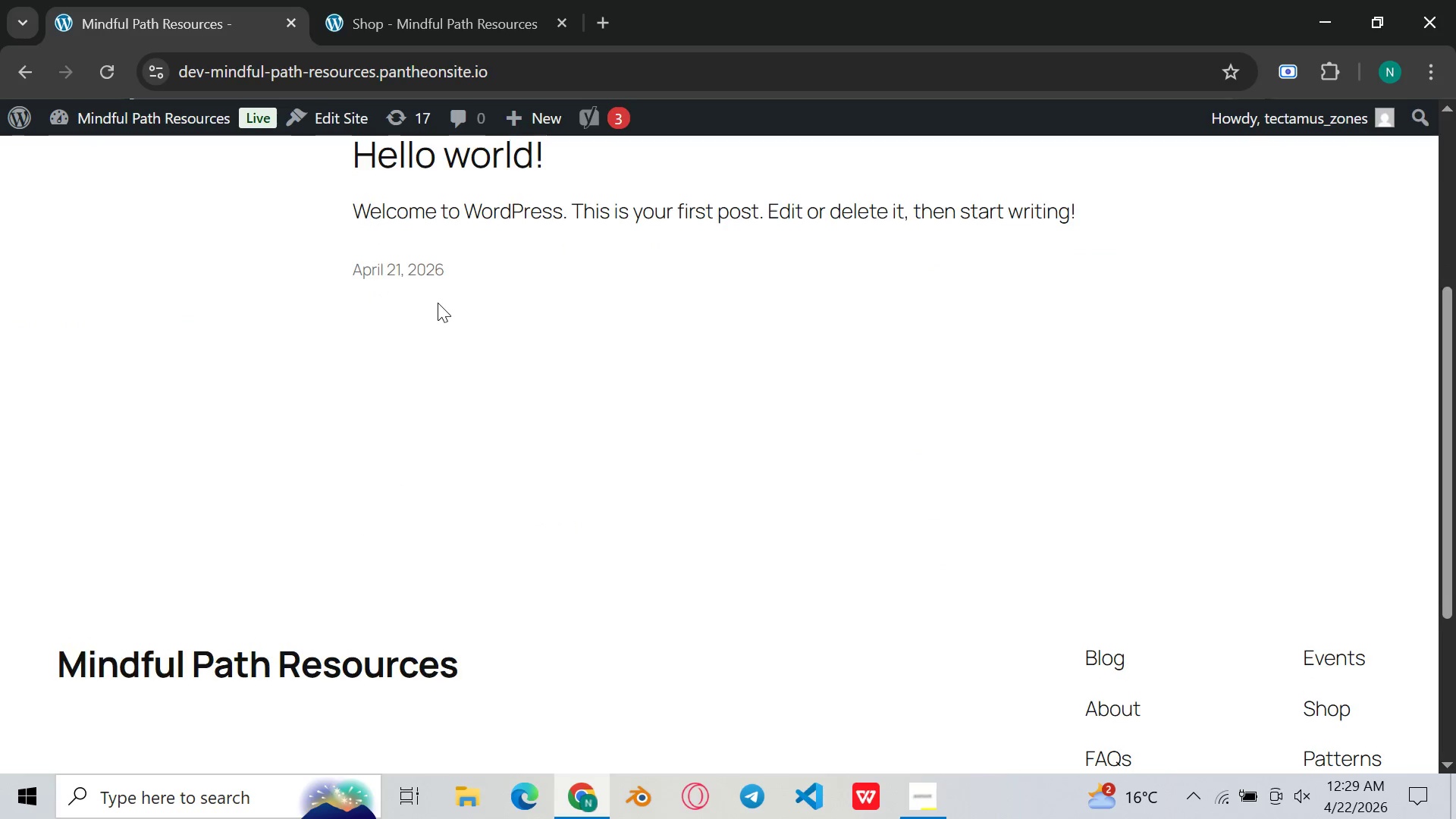 
scroll: coordinate [438, 303], scroll_direction: up, amount: 2.0
 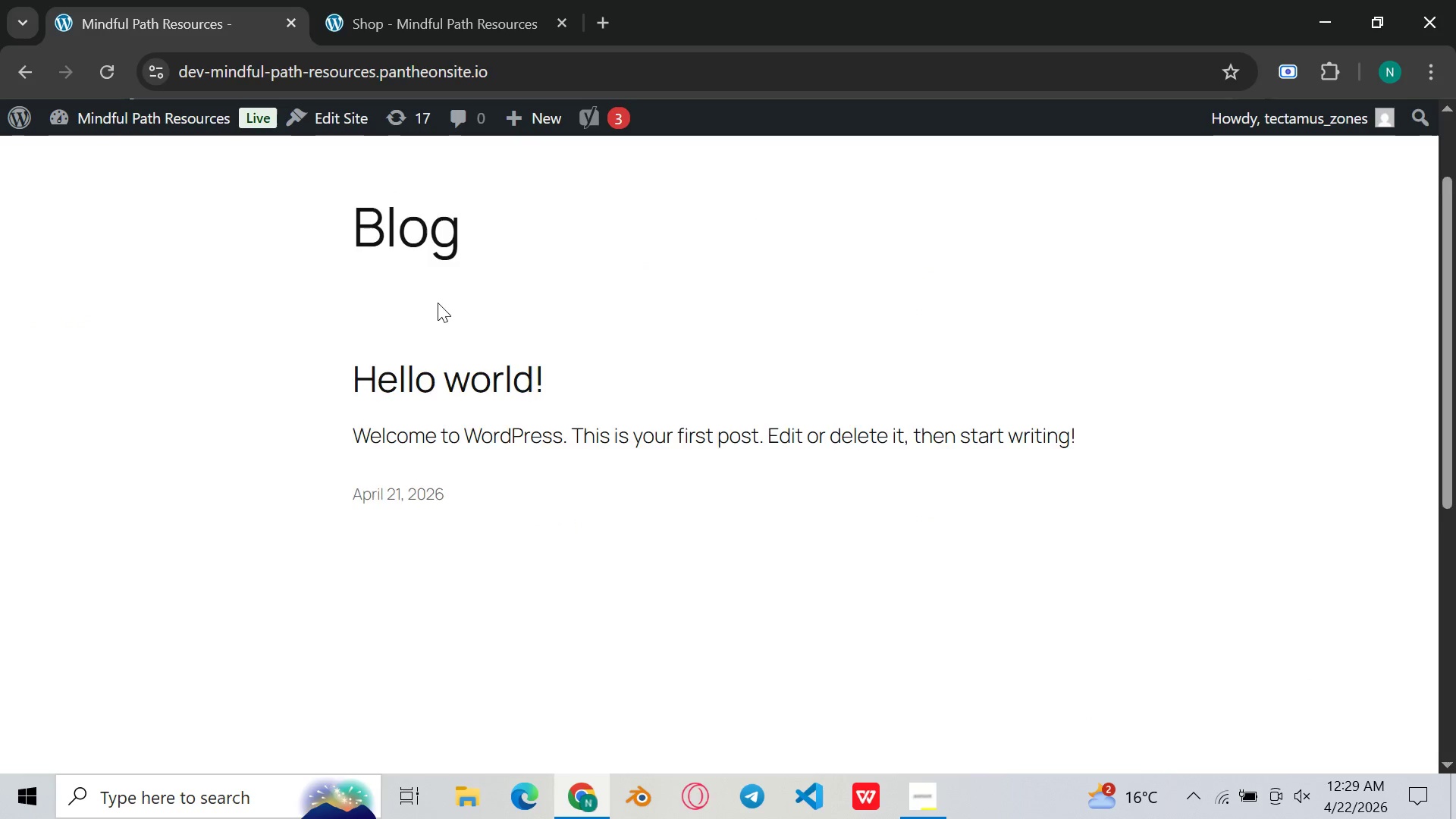 
scroll: coordinate [438, 303], scroll_direction: down, amount: 3.0